 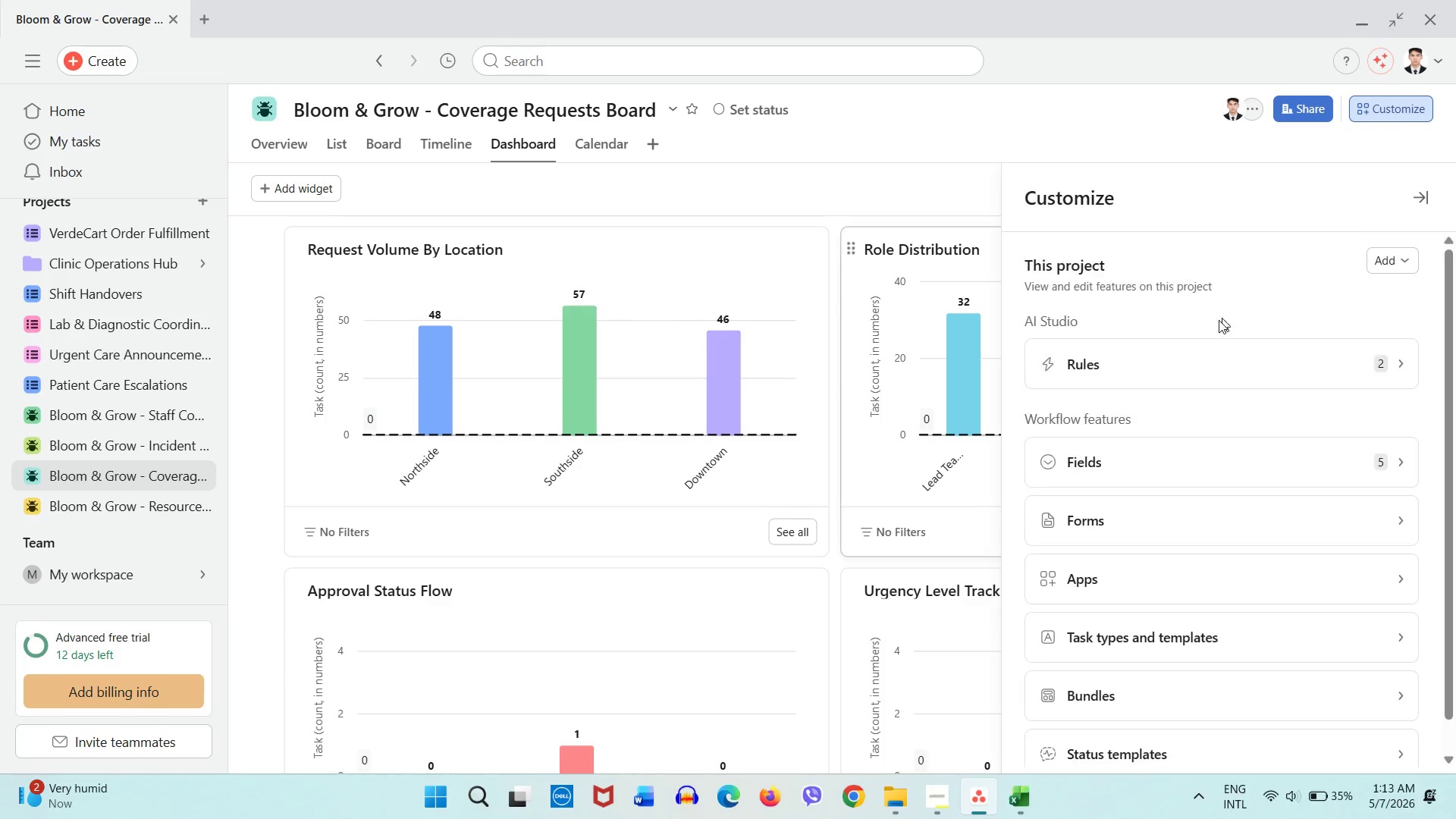 
left_click([1159, 381])
 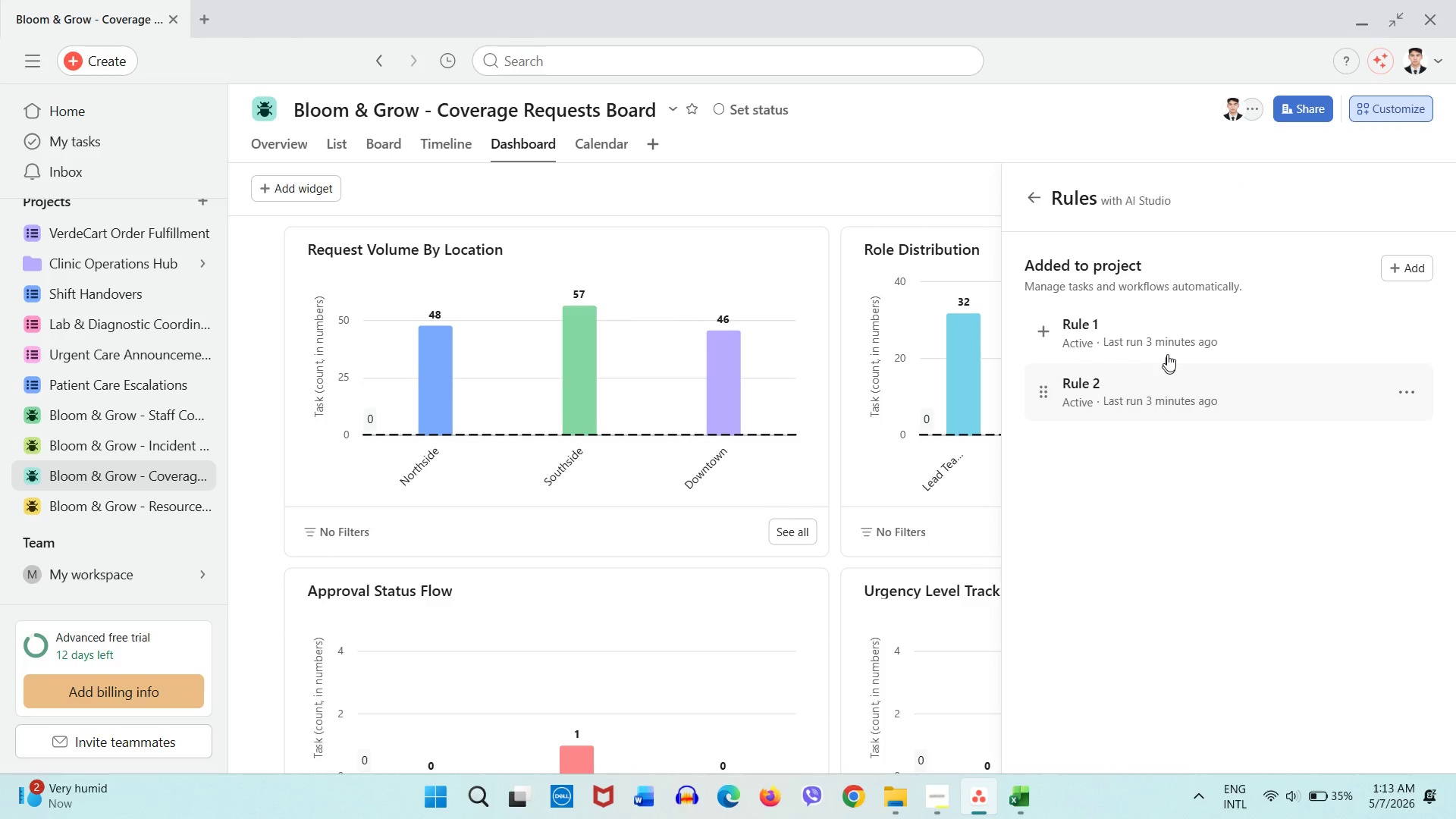 
left_click([1170, 349])
 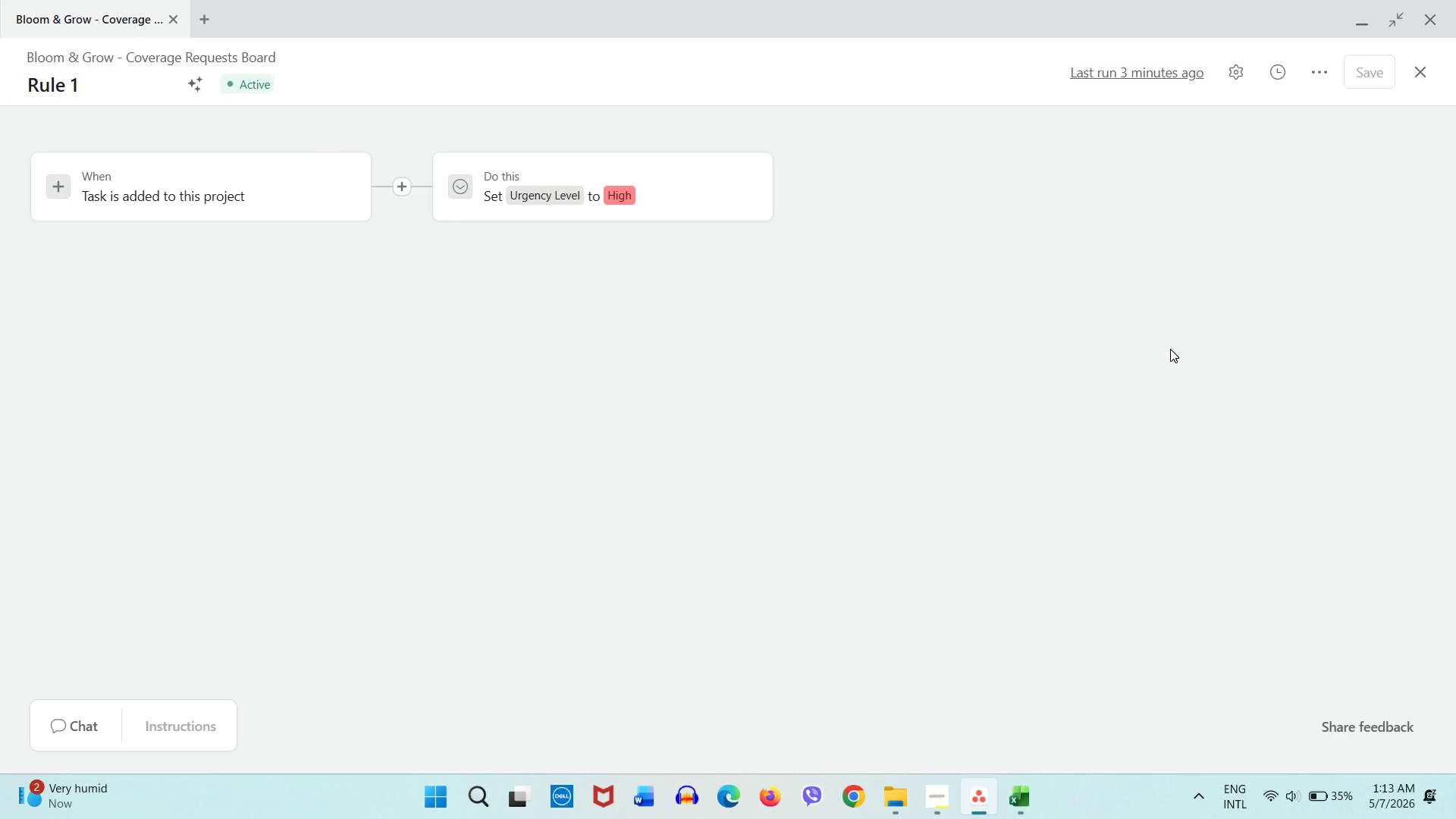 
key(Meta+Shift+S)
 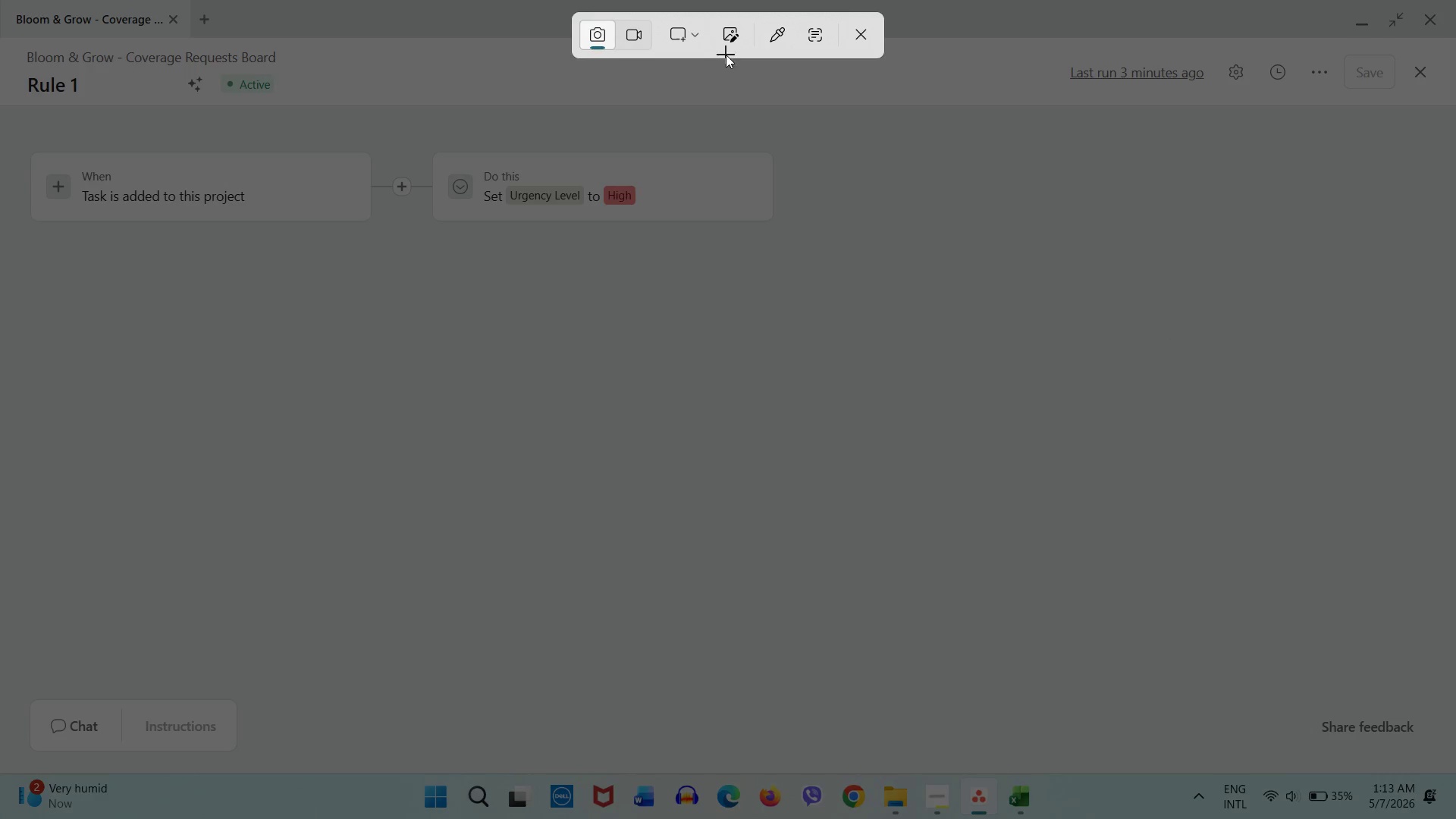 
left_click_drag(start_coordinate=[0, 0], to_coordinate=[1455, 818])
 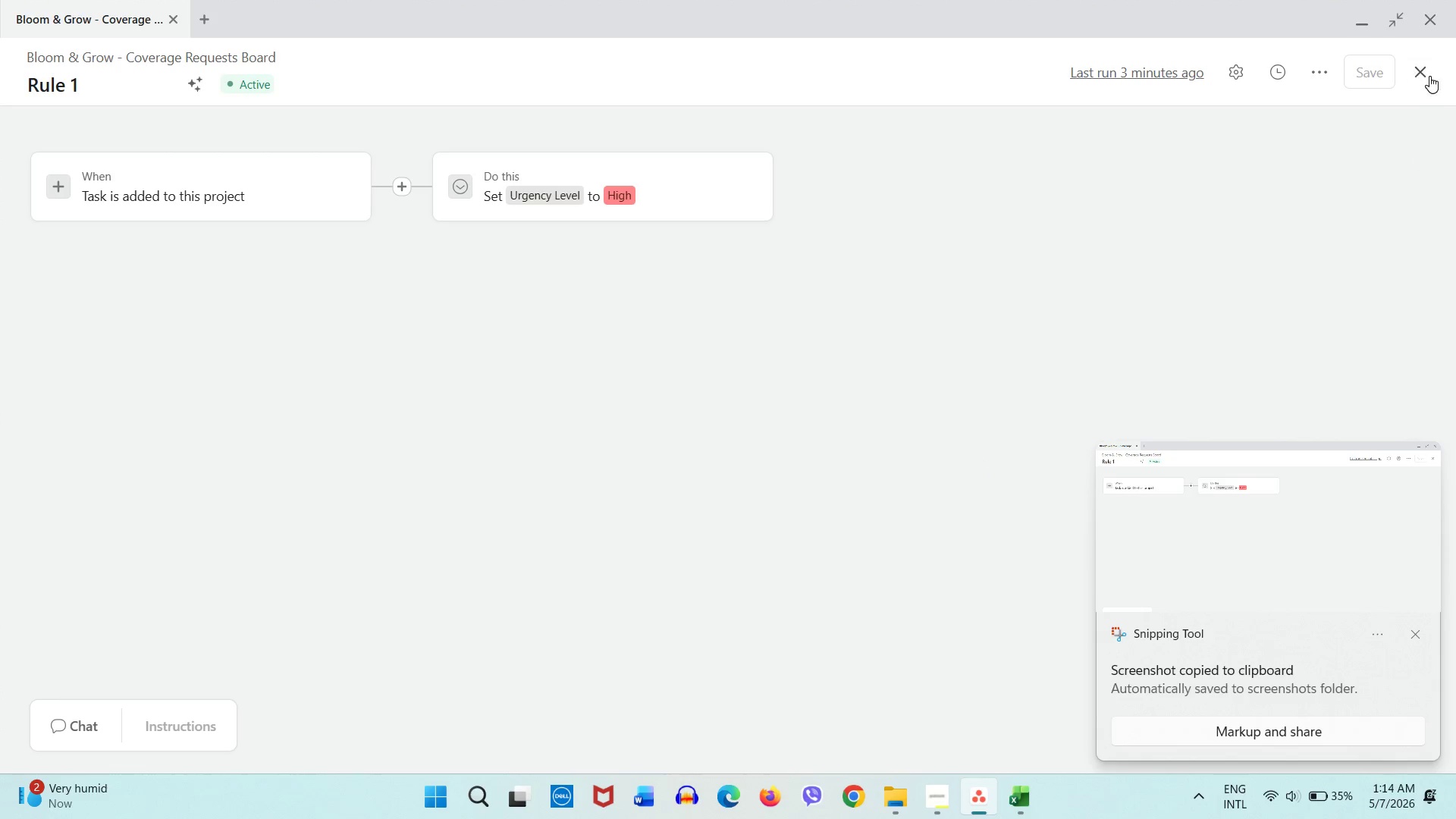 
wait(7.14)
 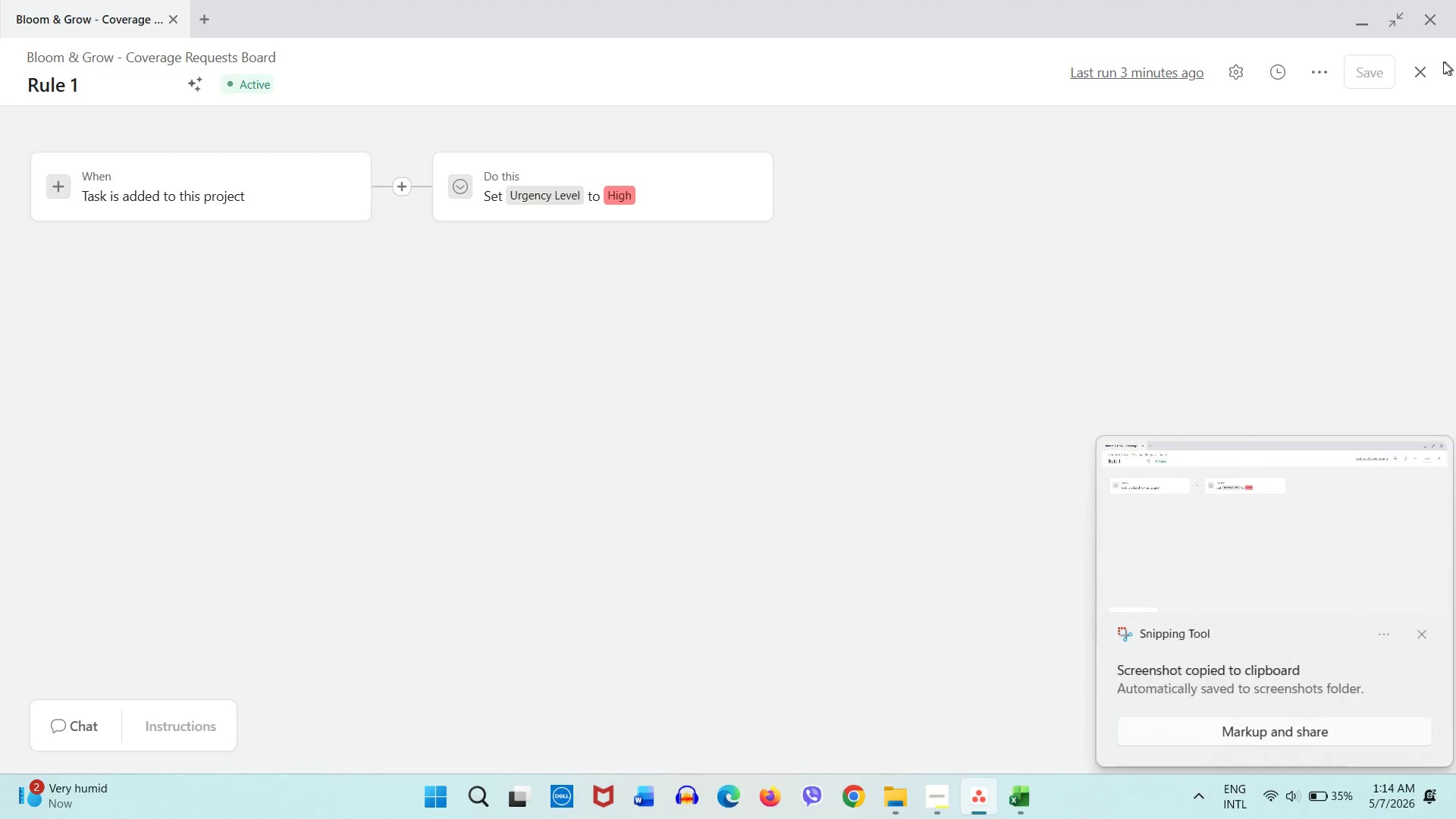 
left_click([1429, 76])
 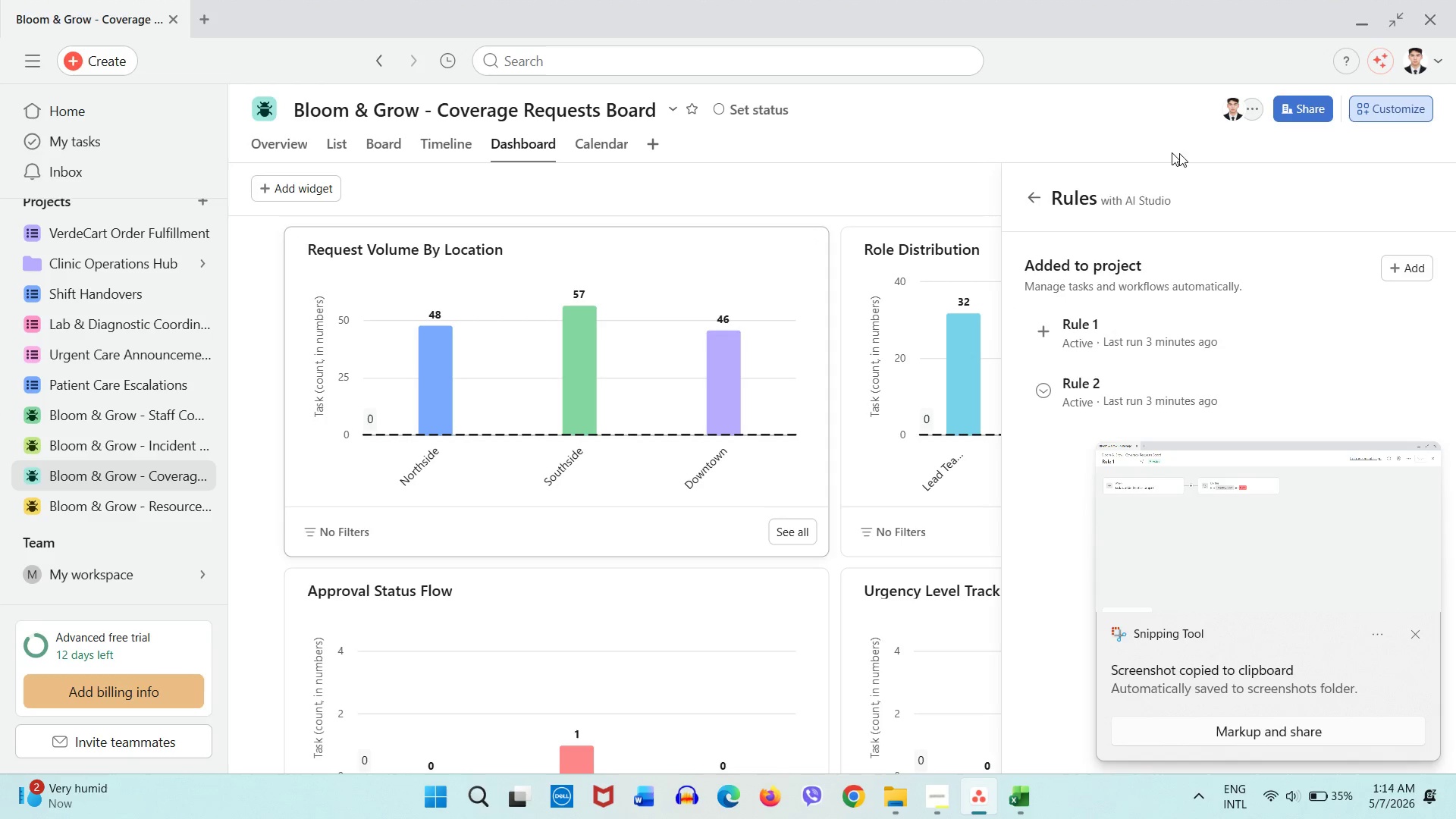 
left_click([1128, 394])
 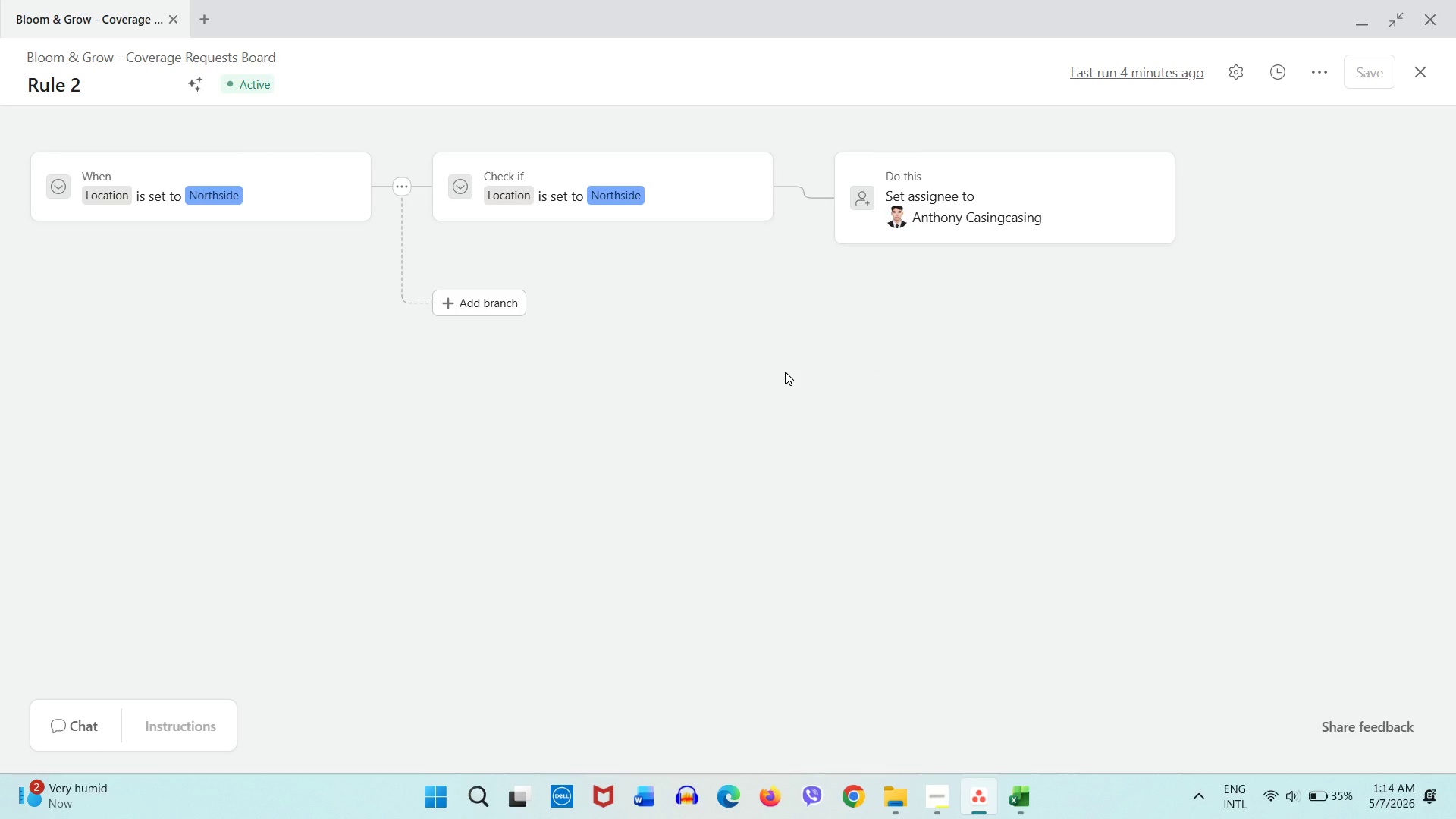 
key(Meta+Shift+S)
 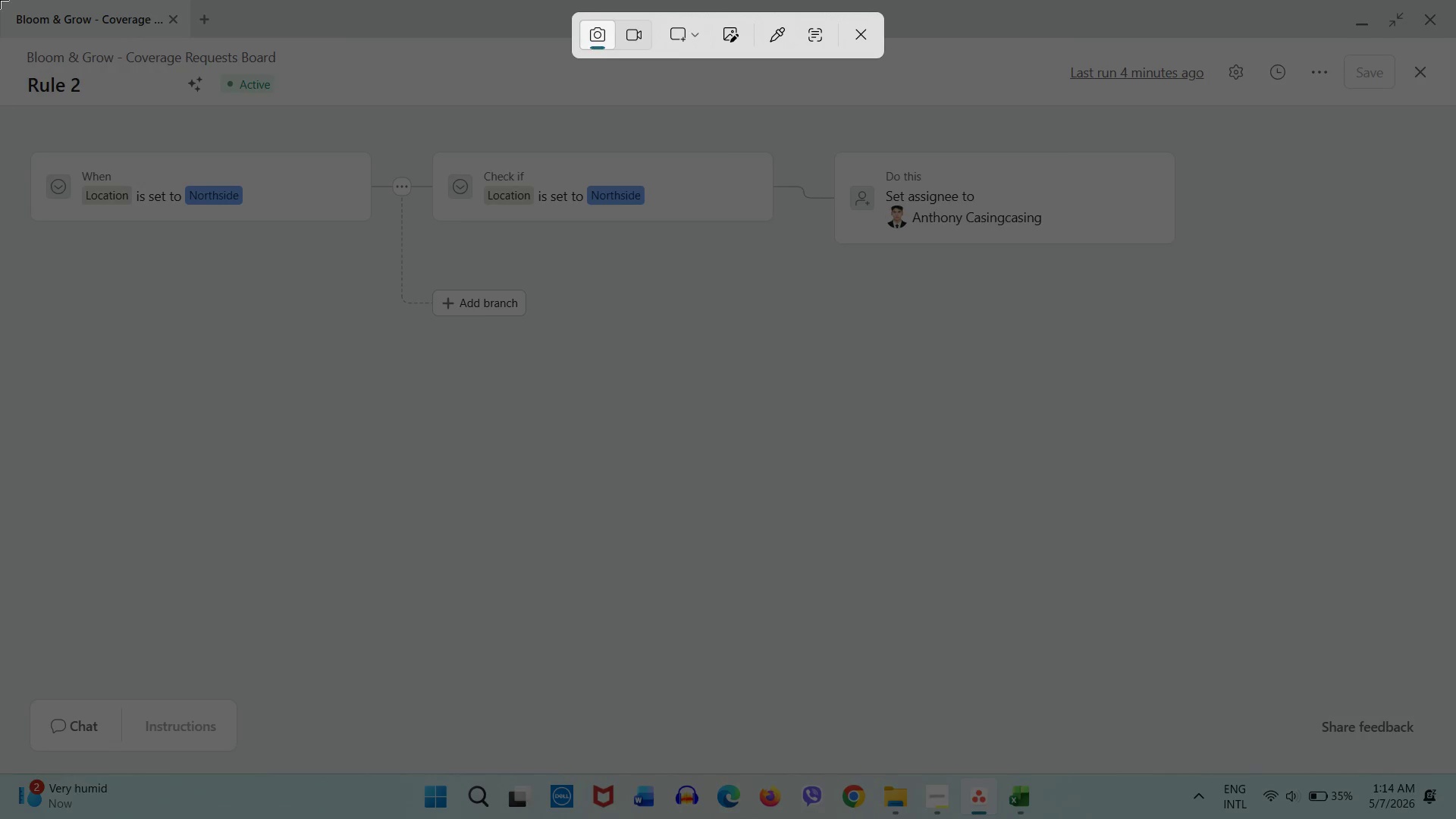 
left_click_drag(start_coordinate=[0, 0], to_coordinate=[1455, 818])
 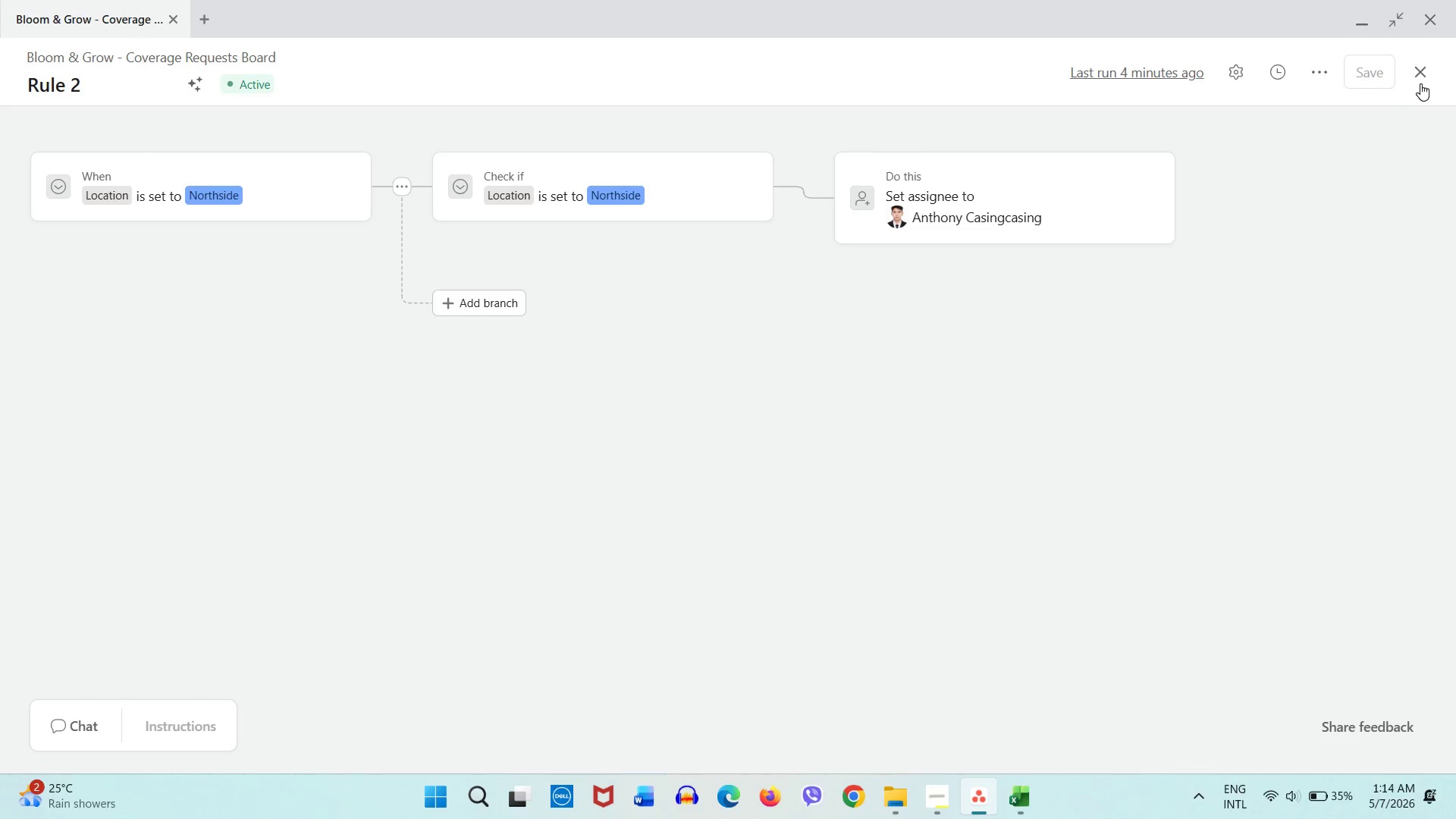 
left_click([1420, 83])
 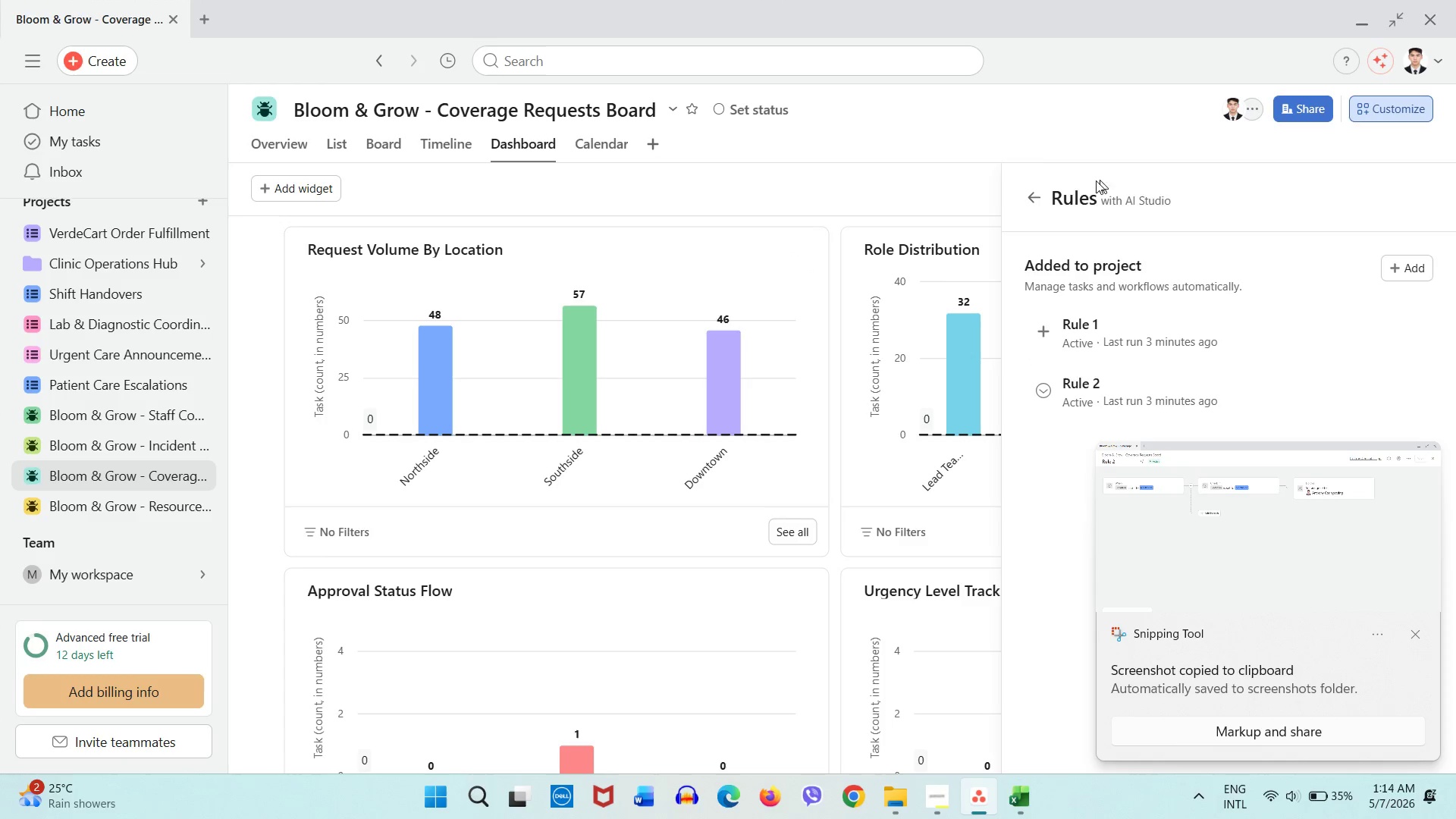 
wait(5.2)
 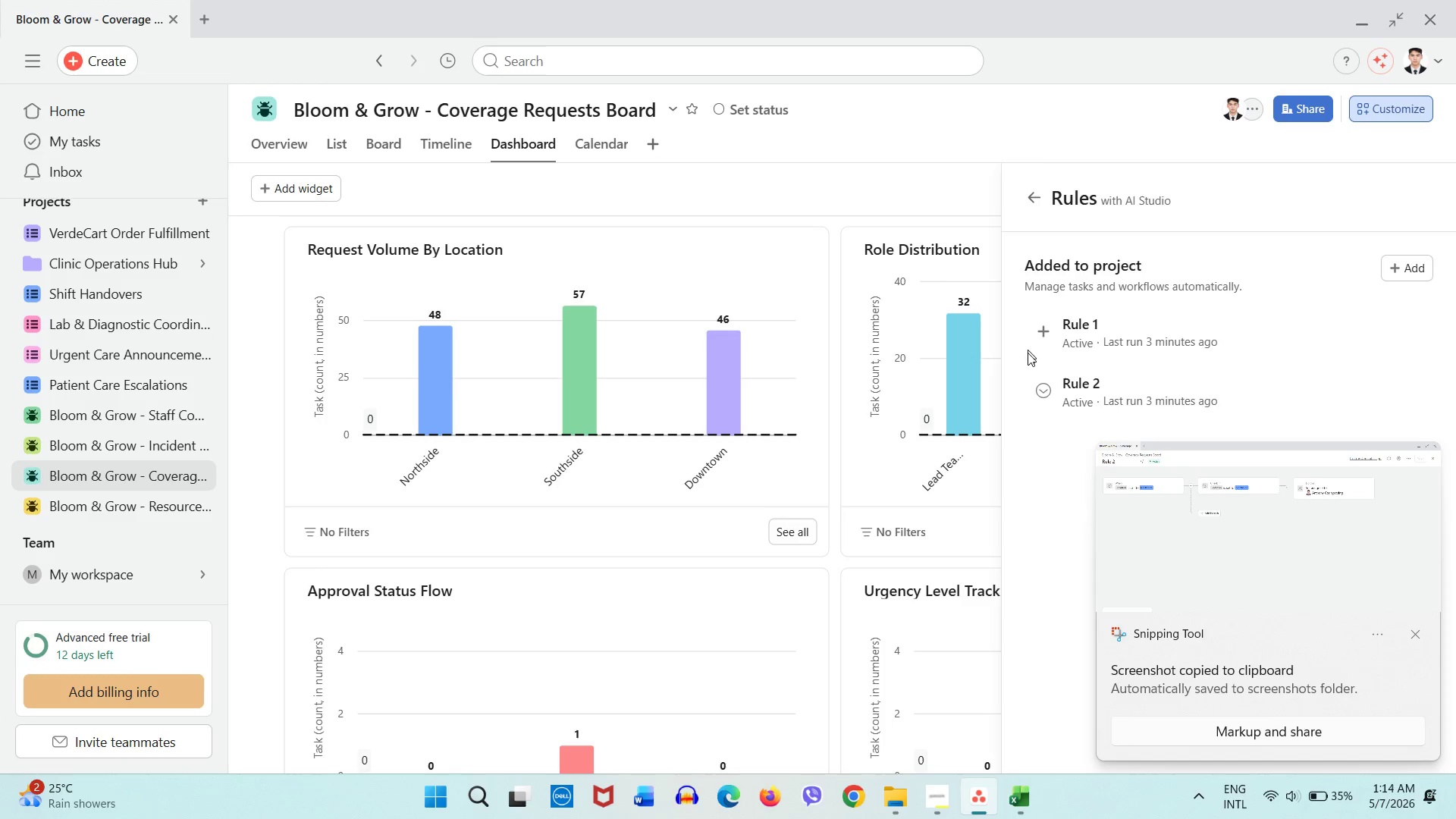 
left_click([1039, 199])
 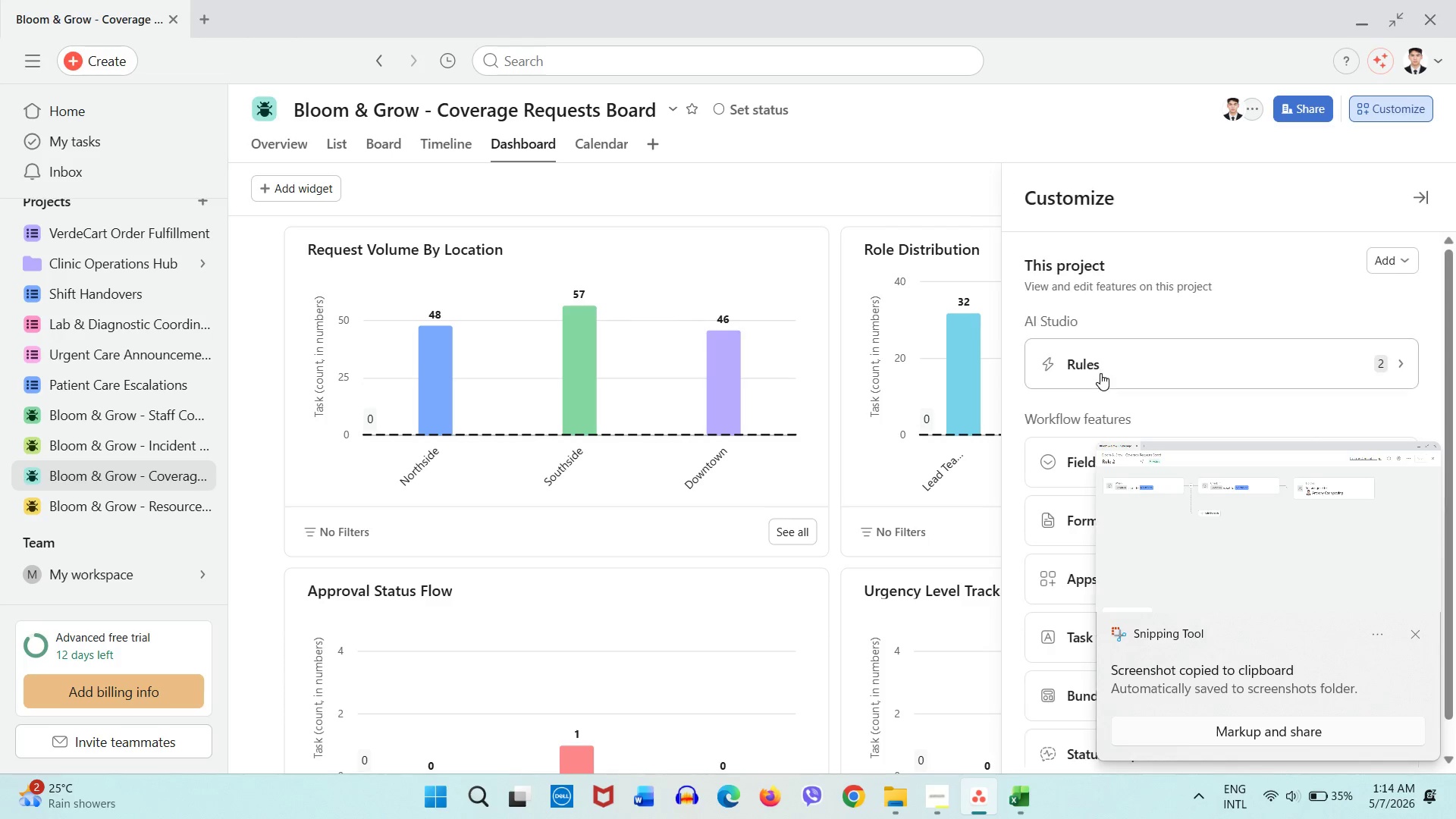 
scroll: coordinate [1100, 373], scroll_direction: down, amount: 2.0
 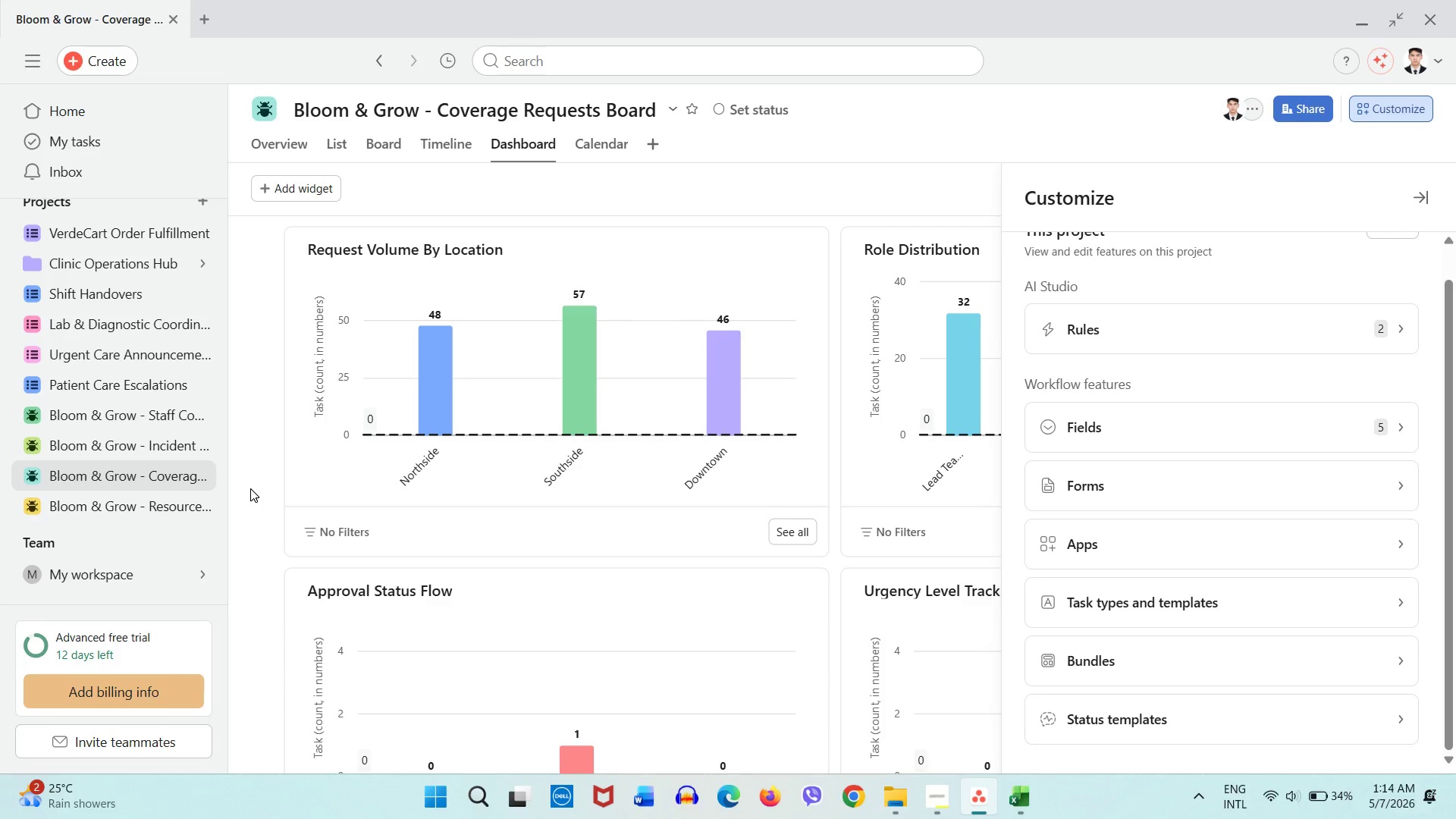 
wait(16.63)
 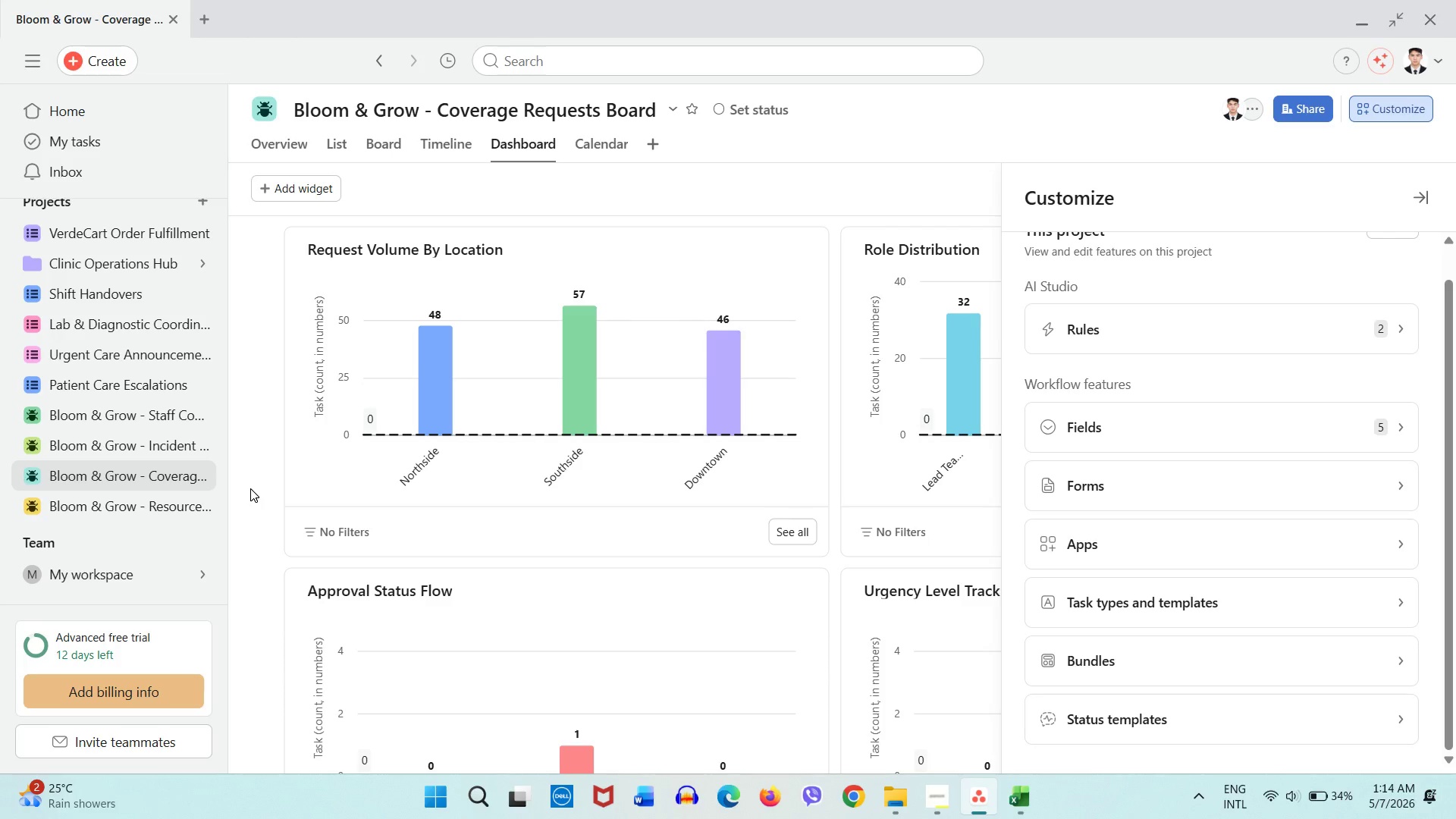 
left_click([166, 446])
 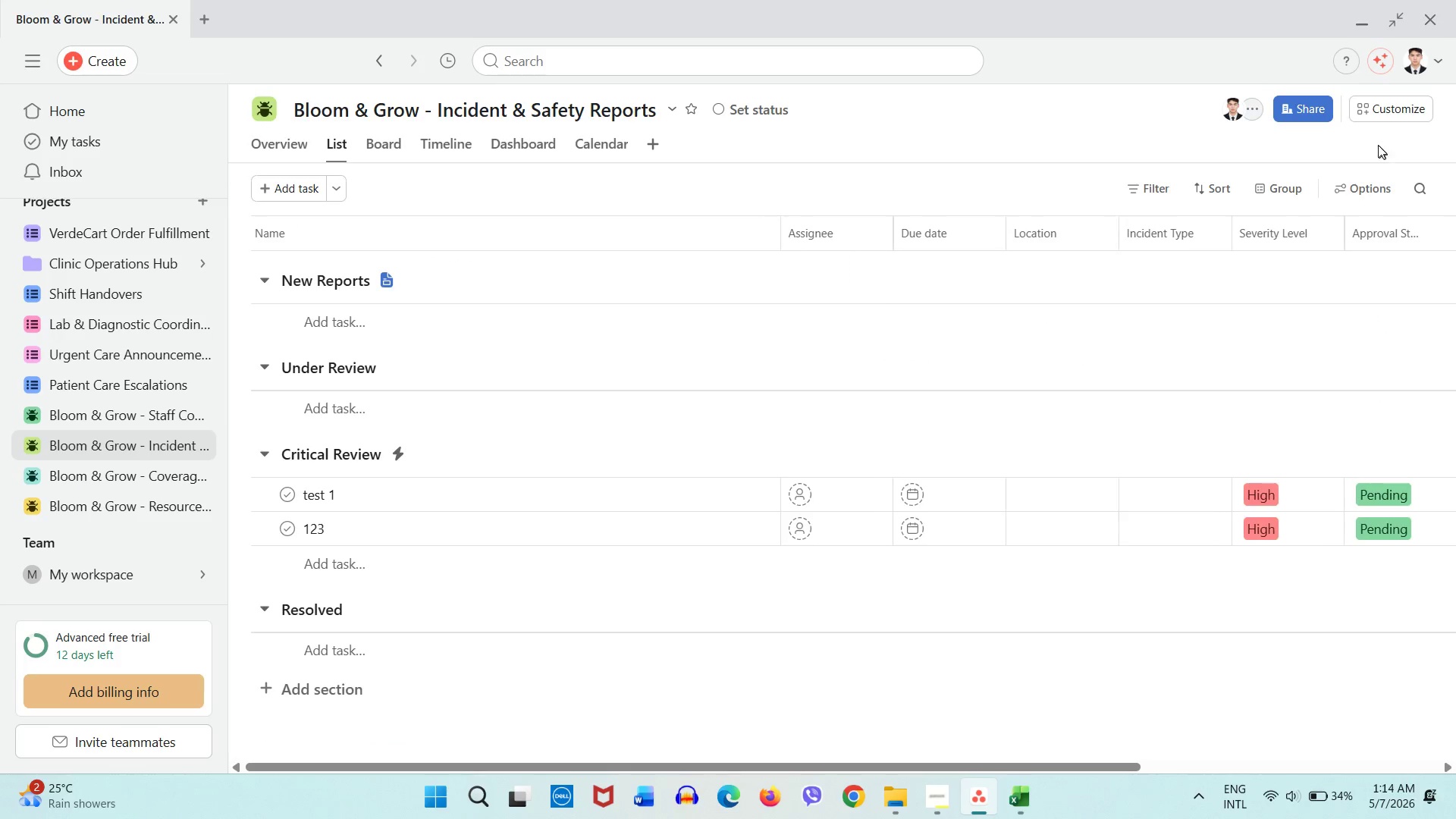 
left_click([1380, 122])
 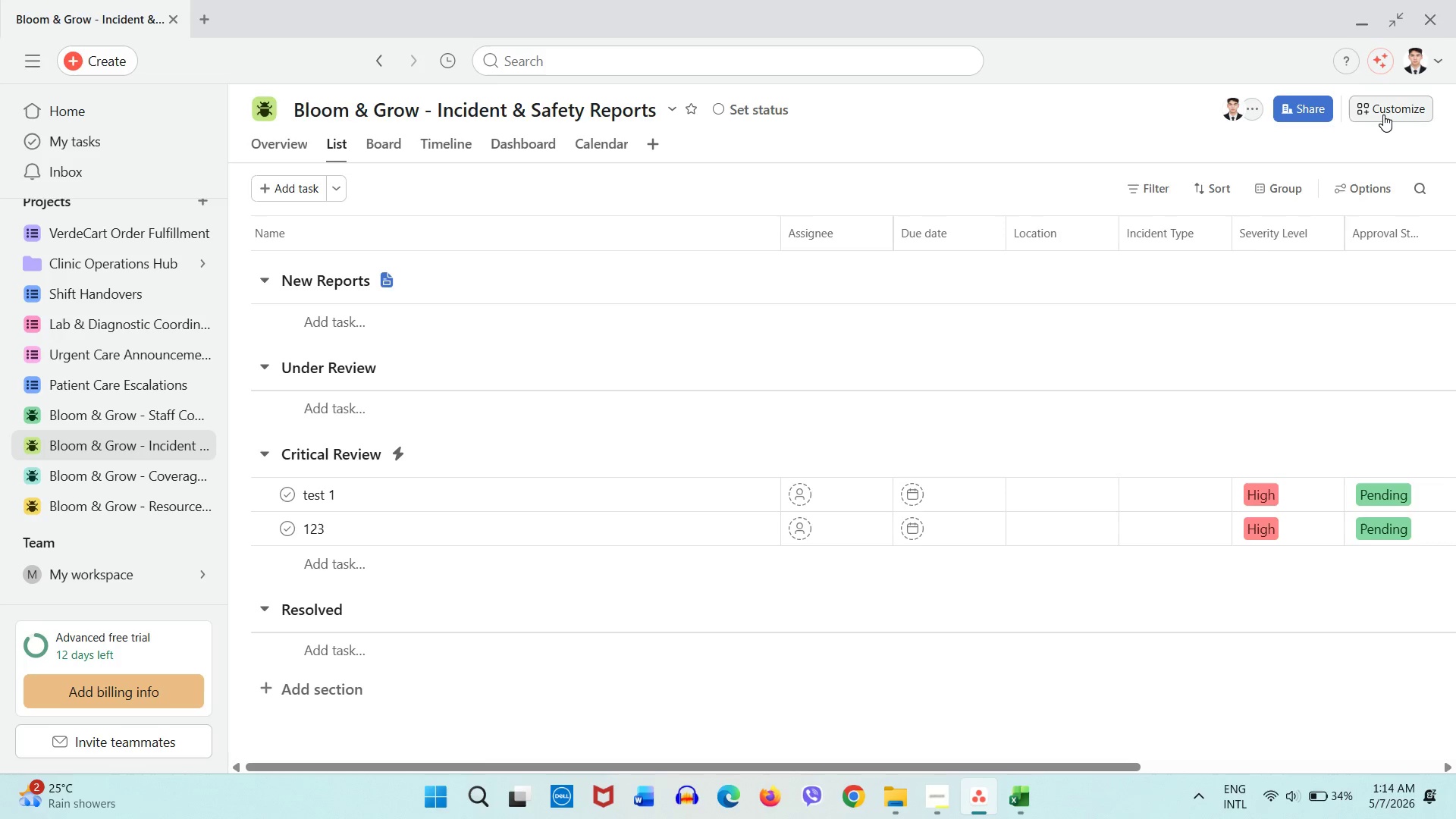 
left_click([1383, 115])
 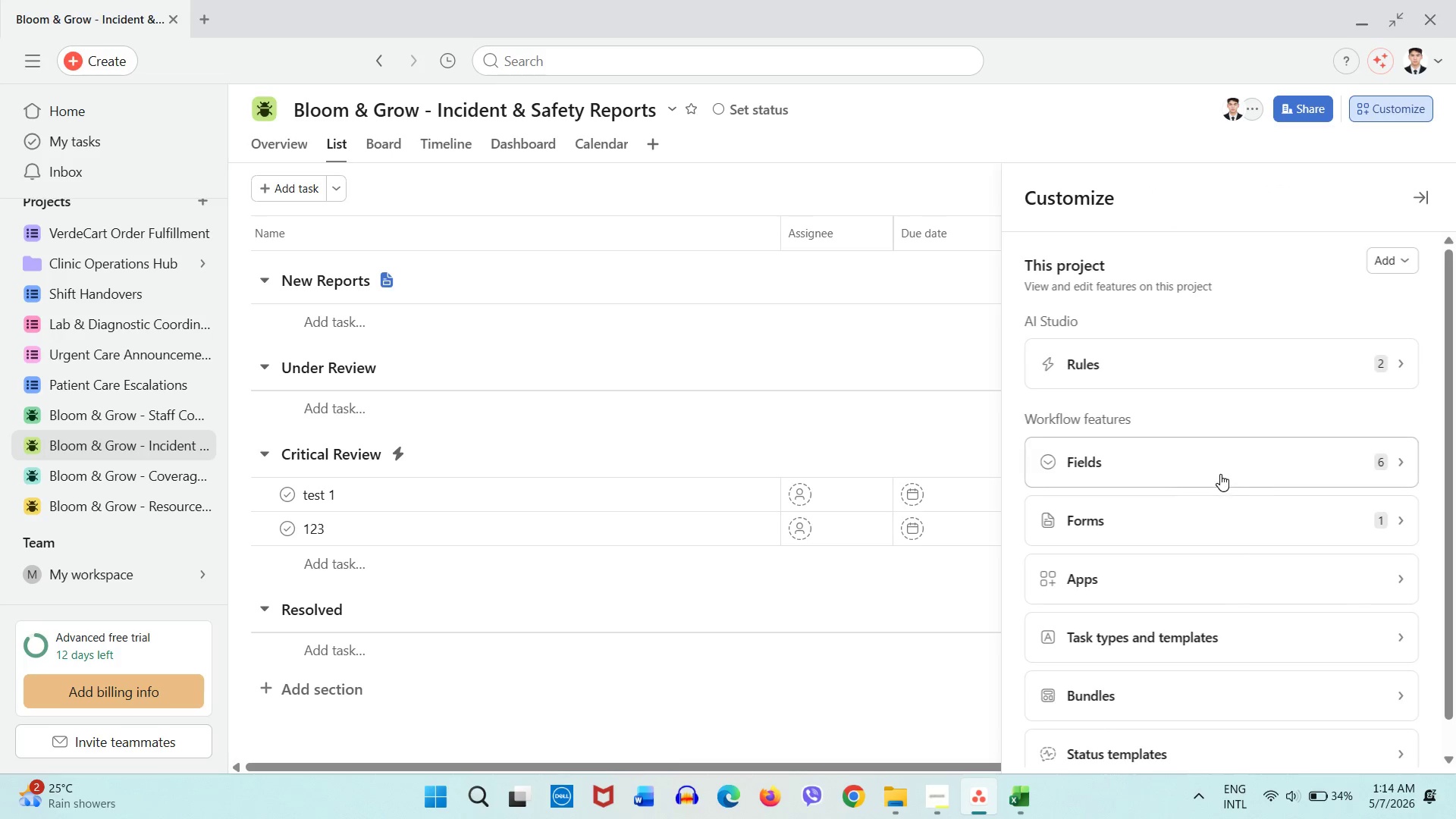 
left_click([1221, 537])
 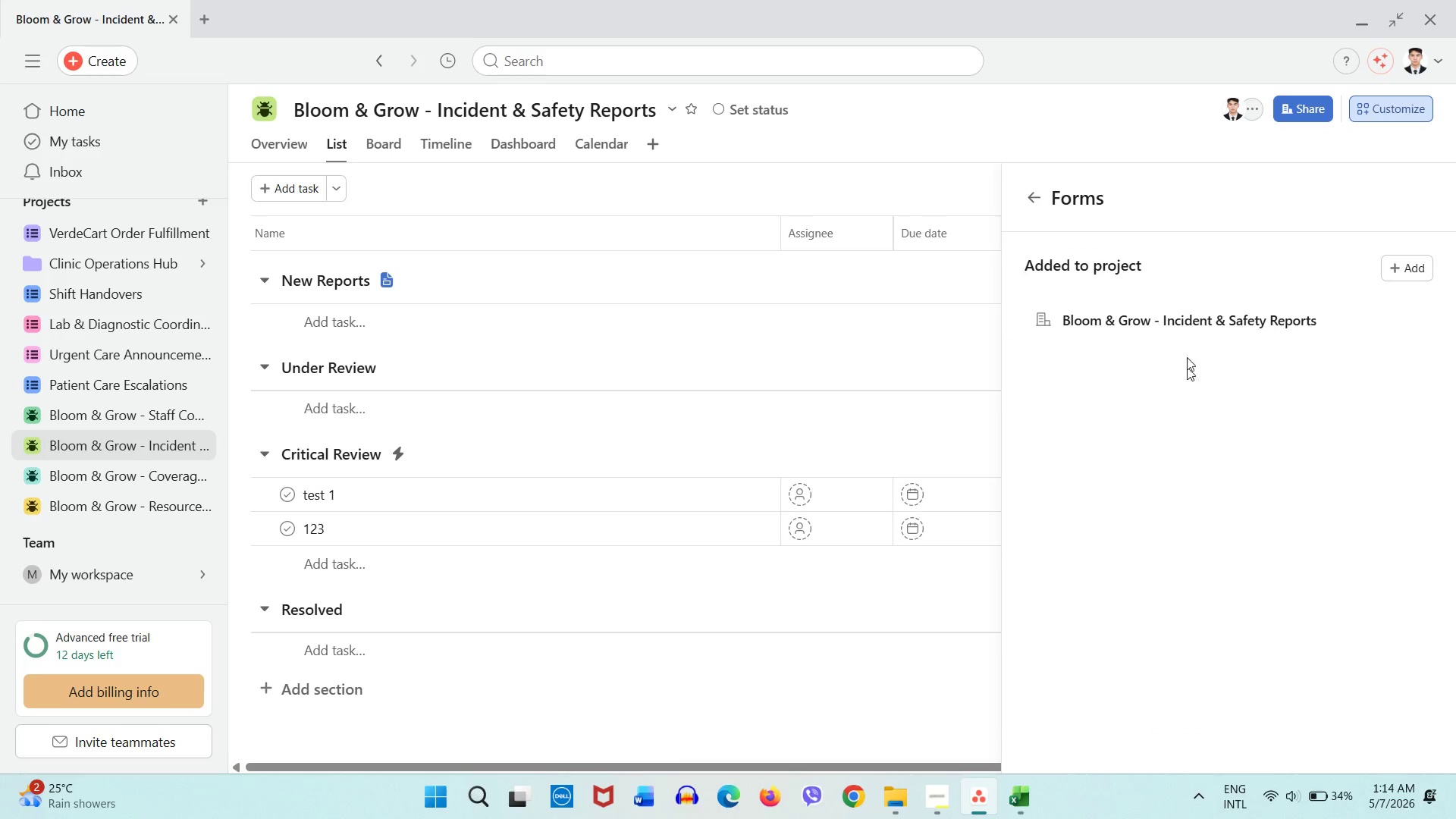 
left_click([1187, 332])
 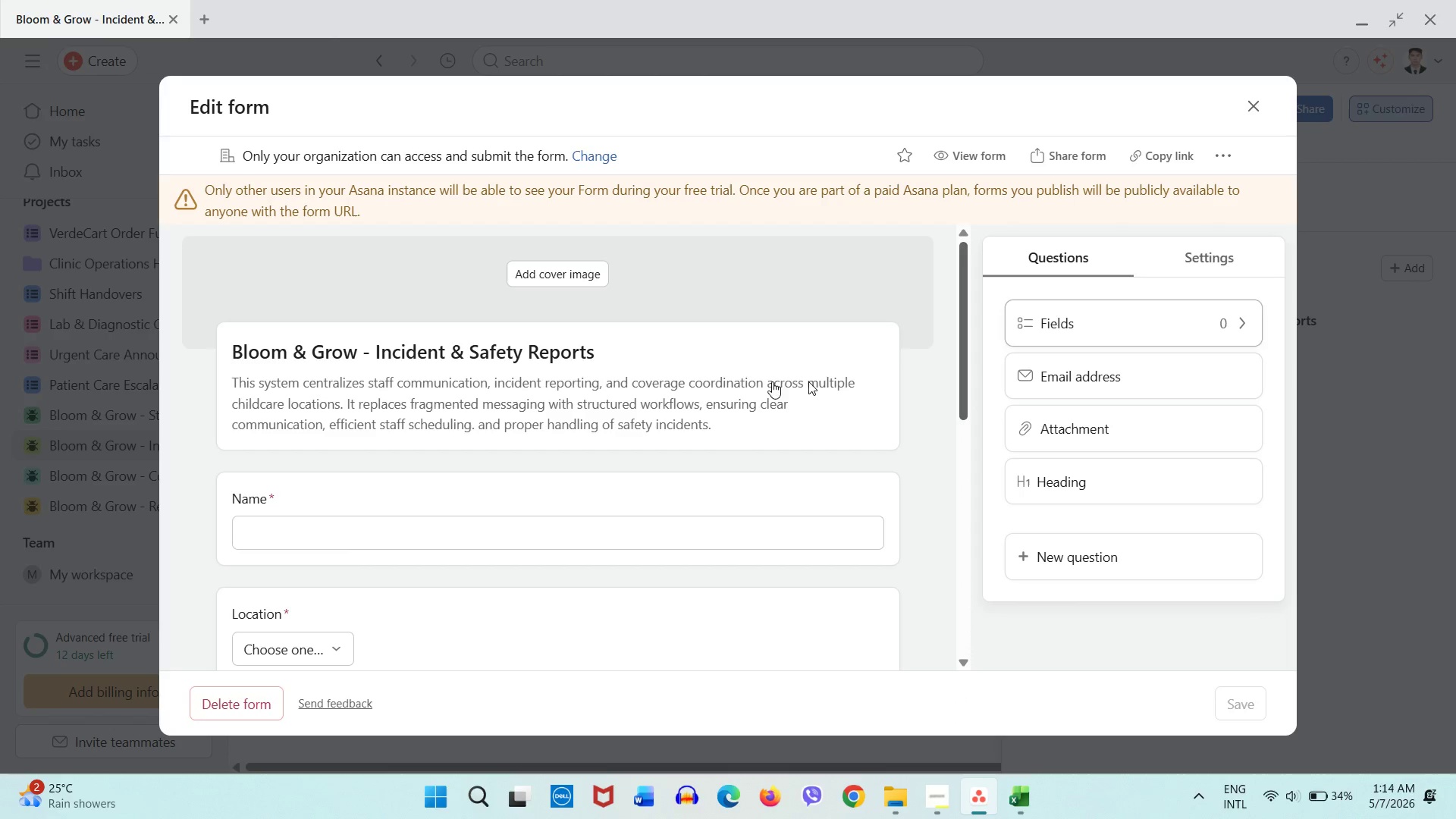 
scroll: coordinate [714, 385], scroll_direction: down, amount: 1.0
 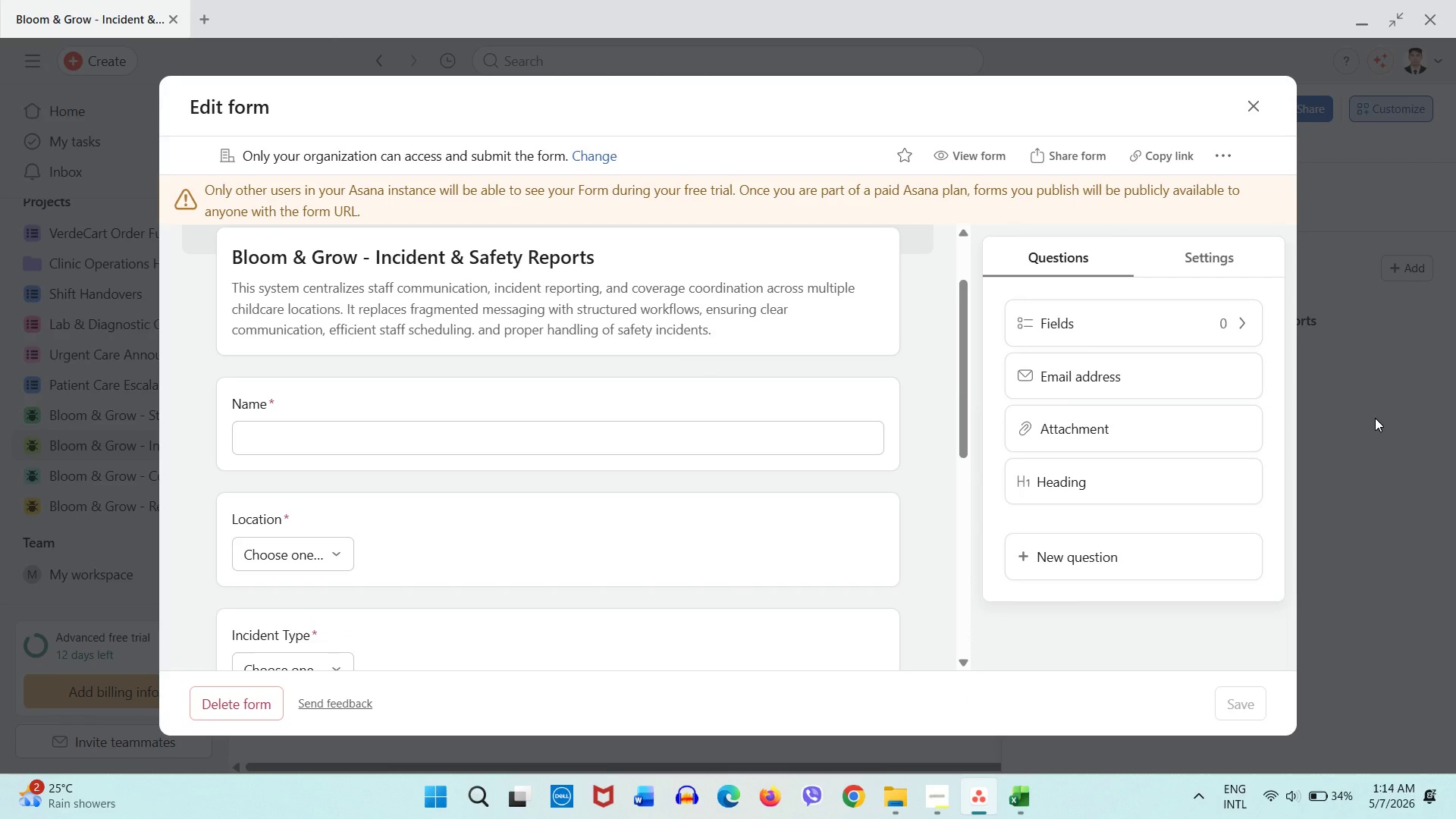 
key(Meta+Shift+S)
 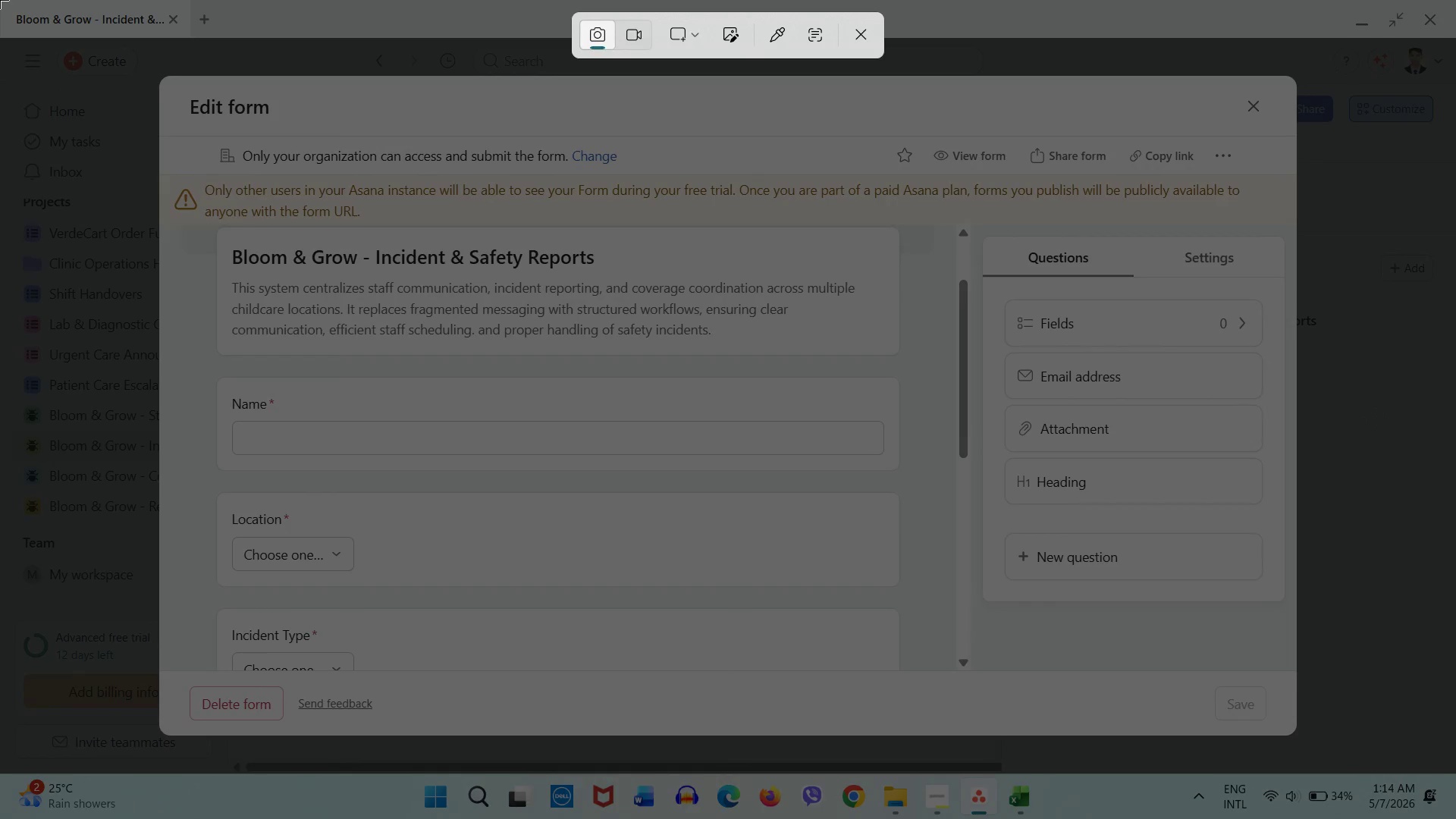 
left_click_drag(start_coordinate=[0, 0], to_coordinate=[1455, 818])
 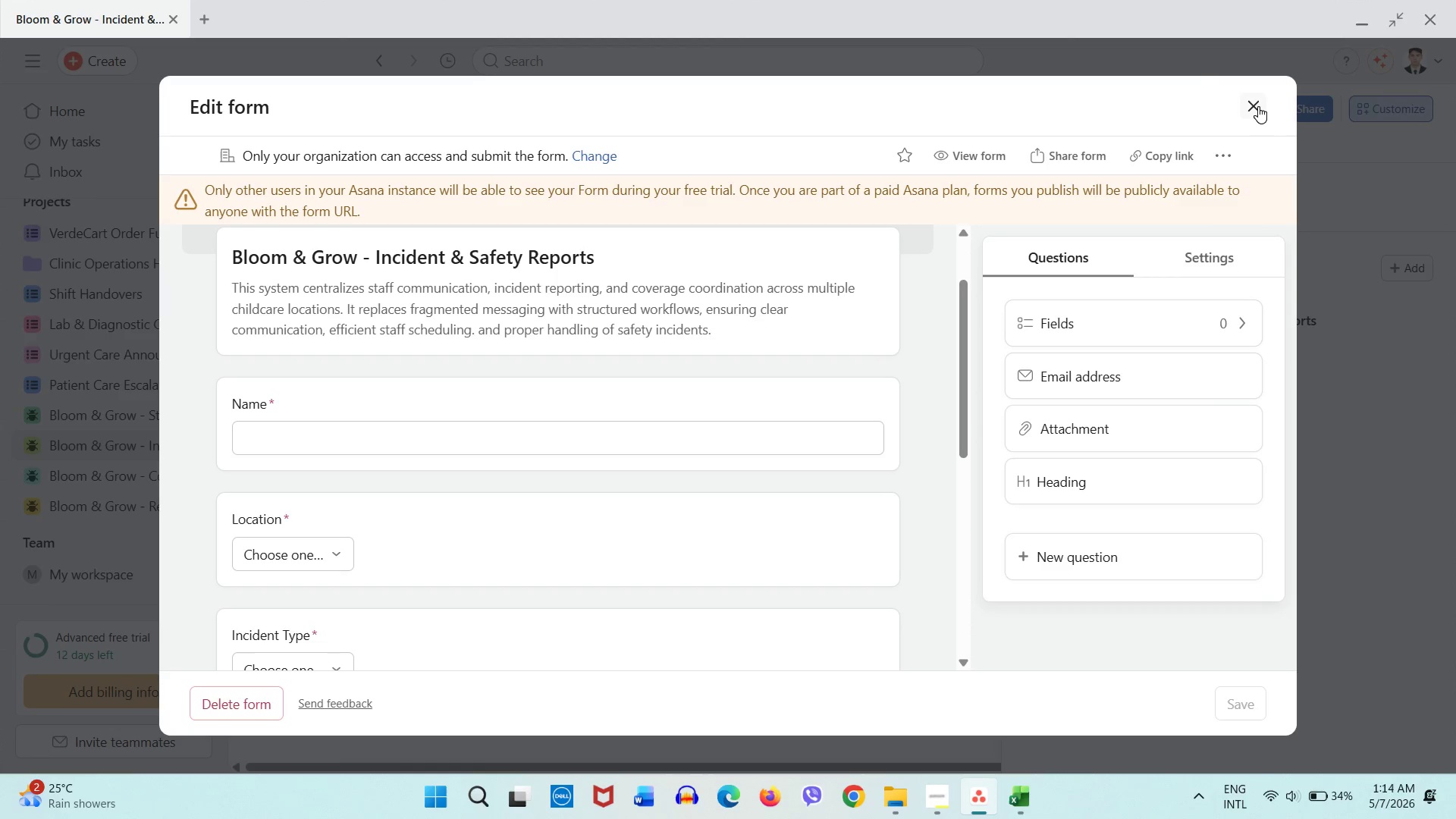 
left_click([1257, 106])
 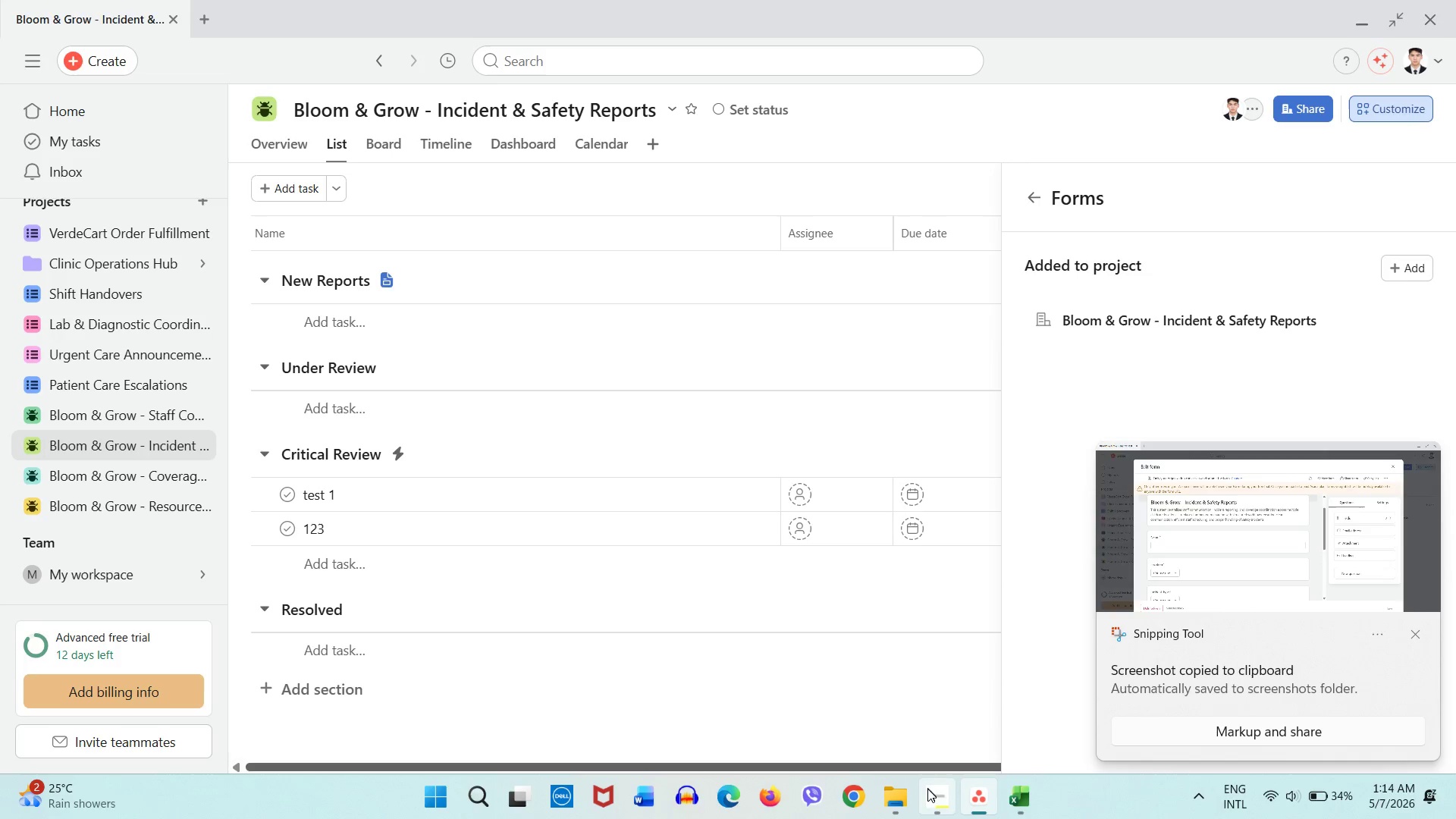 
left_click([905, 794])
 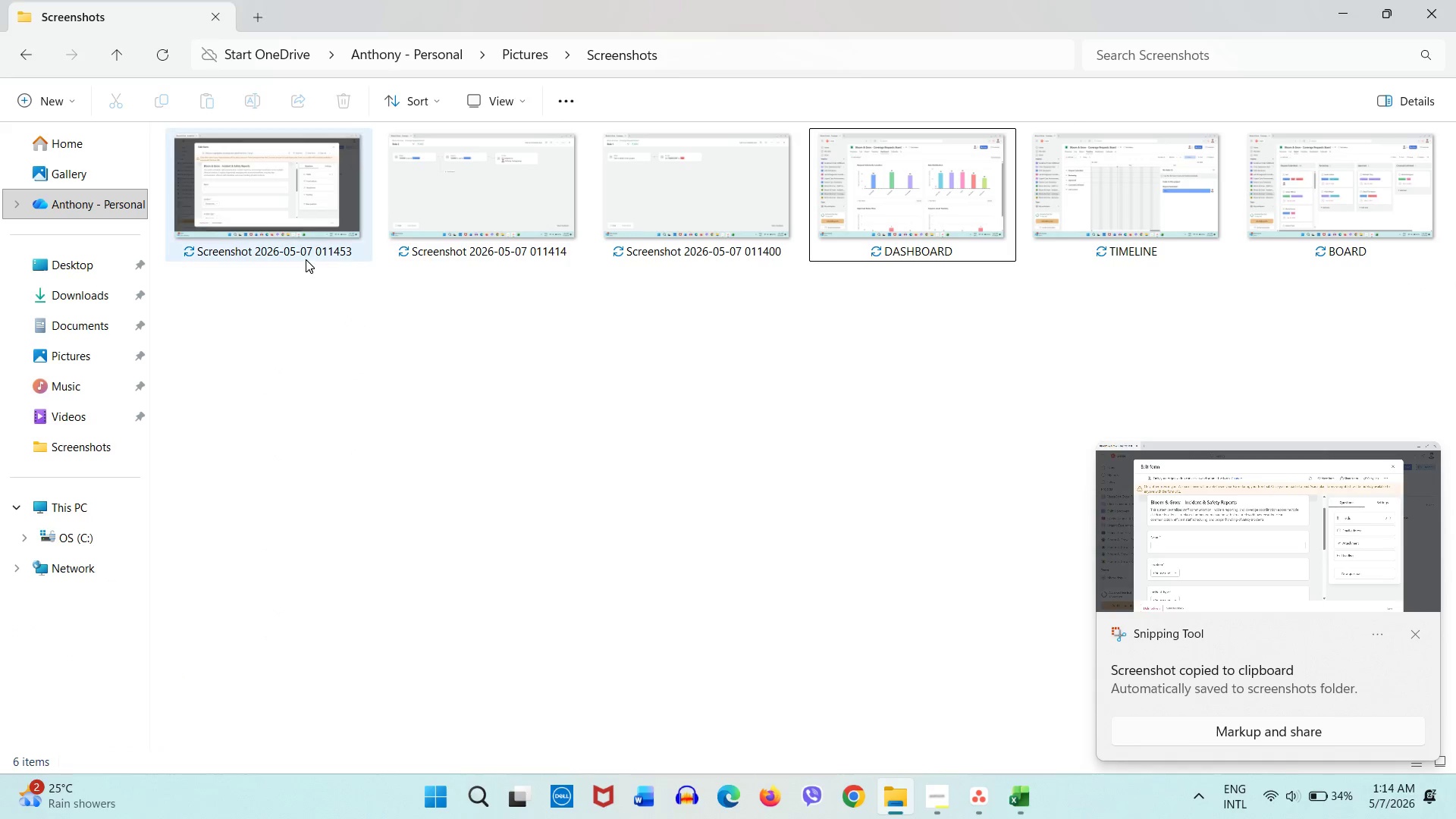 
right_click([304, 237])
 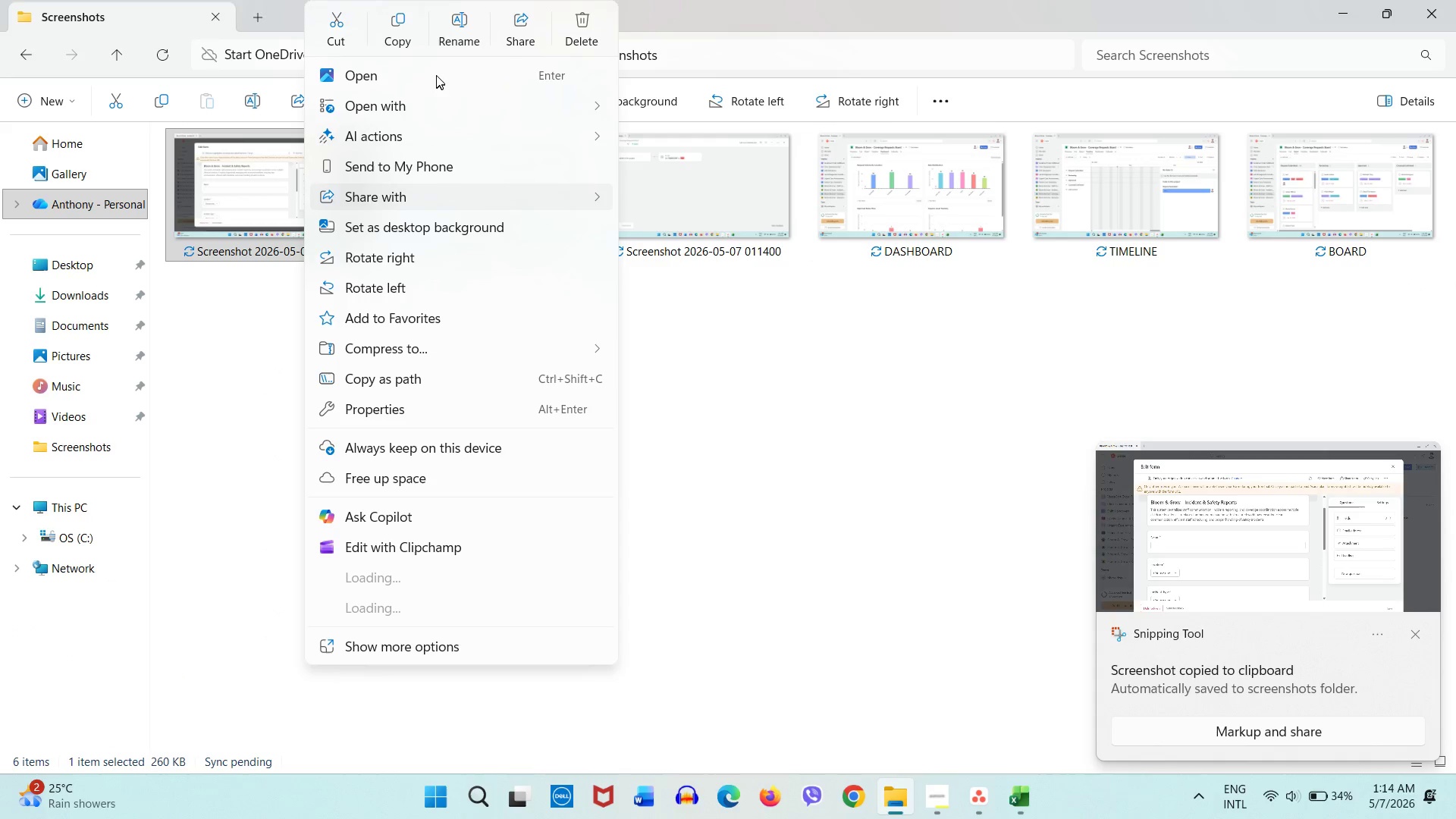 
left_click([450, 39])
 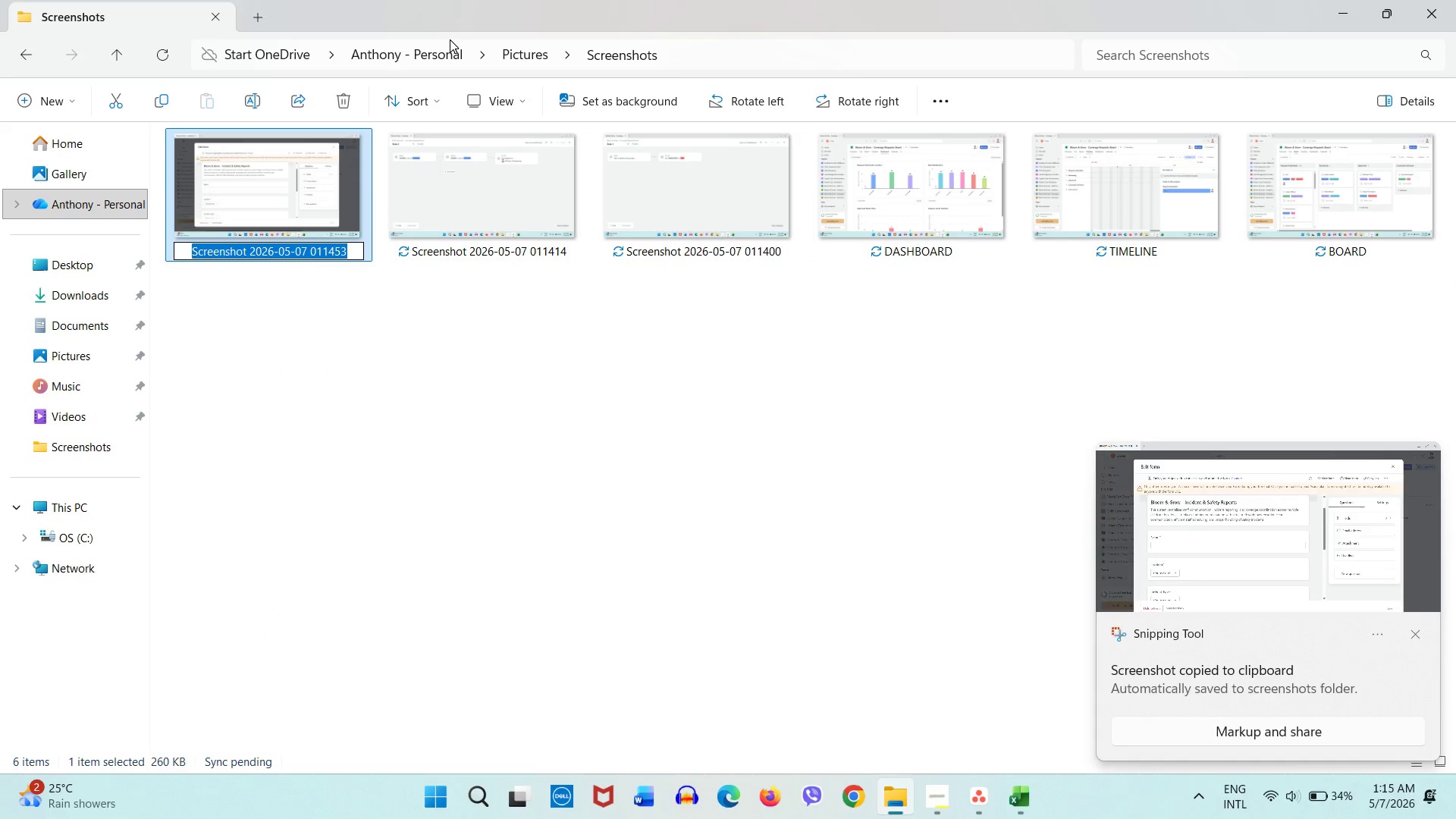 
type(FORM)
 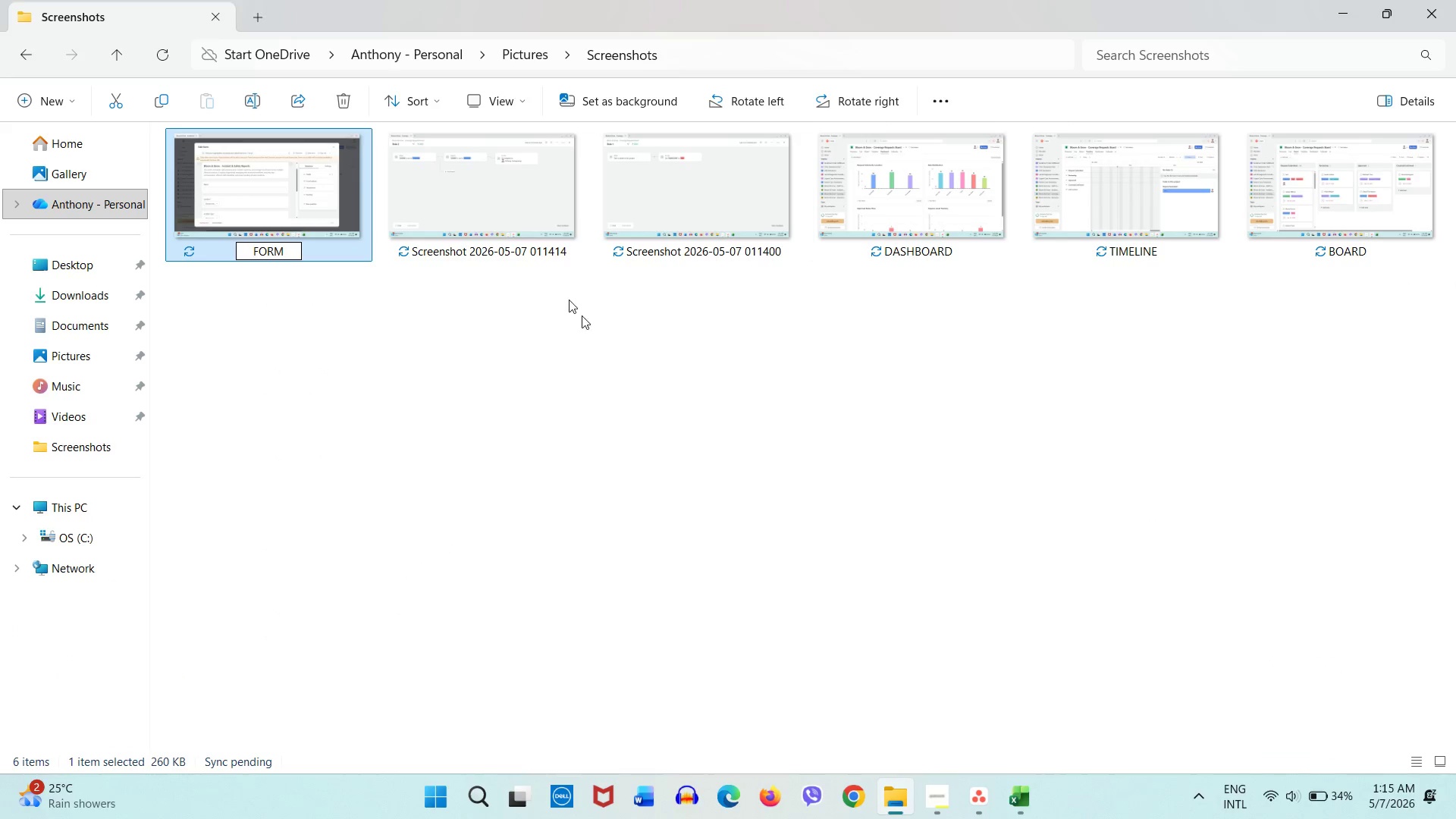 
left_click([617, 360])
 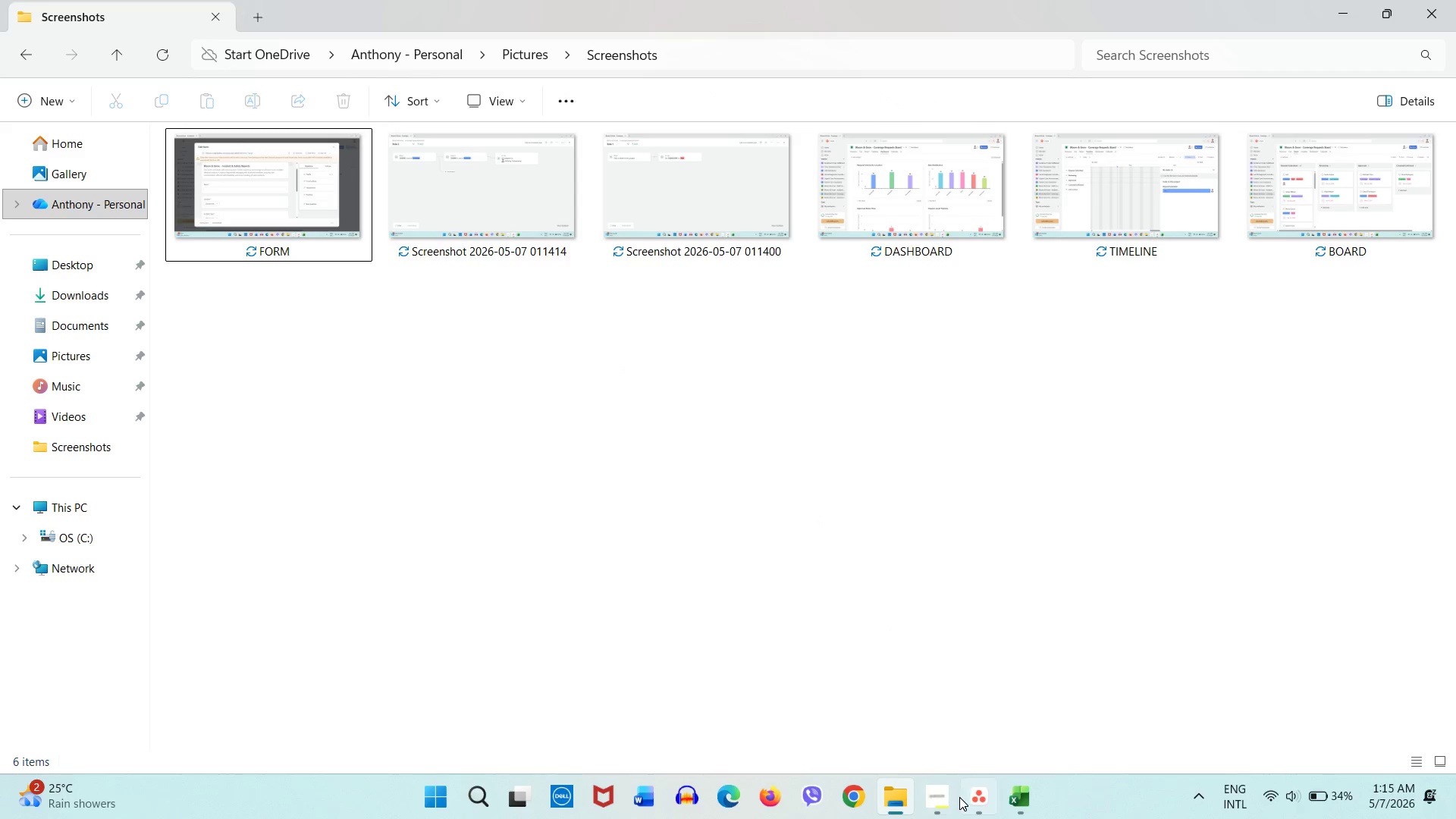 
left_click([955, 800])